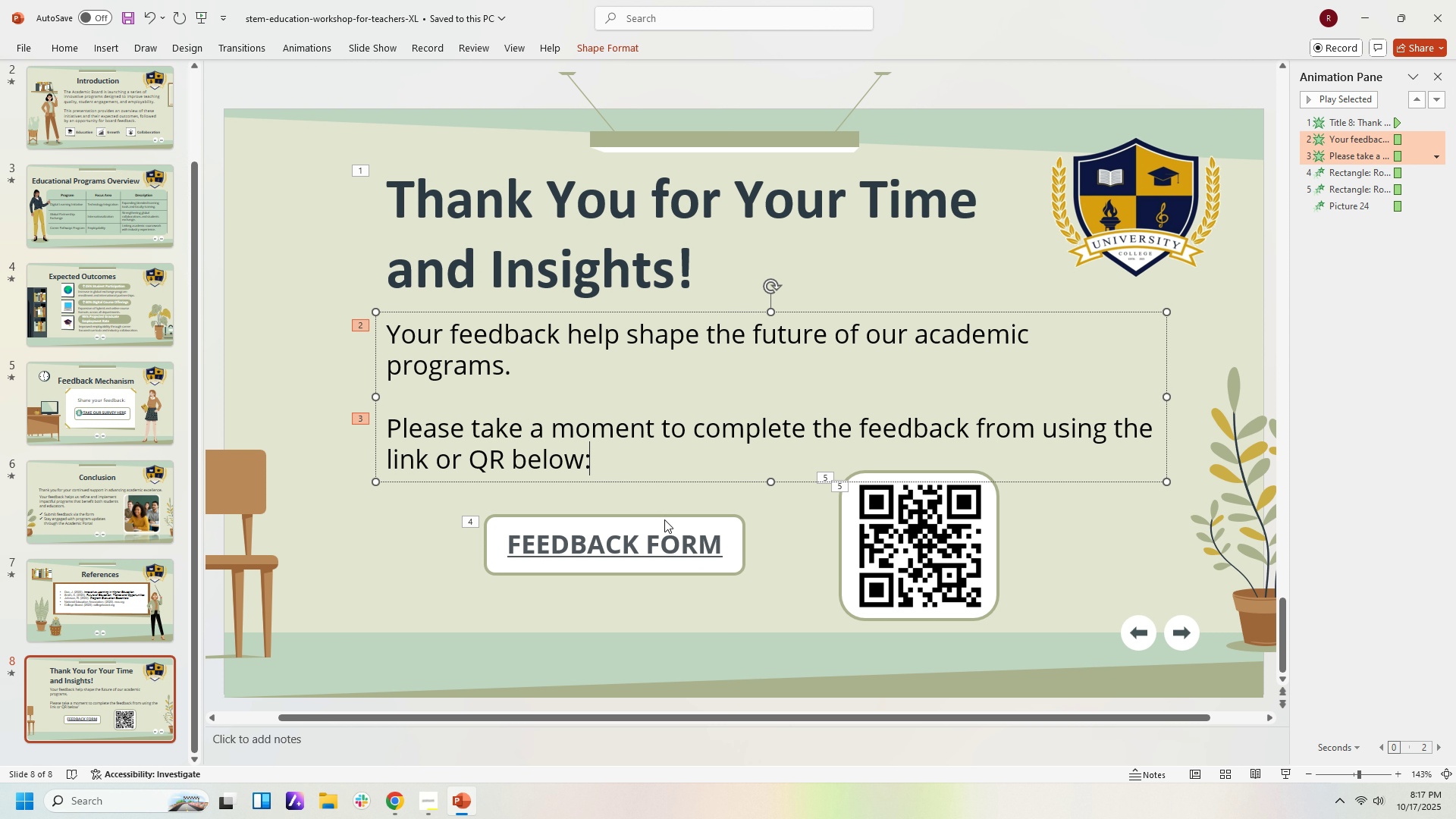 
key(Shift+Semicolon)
 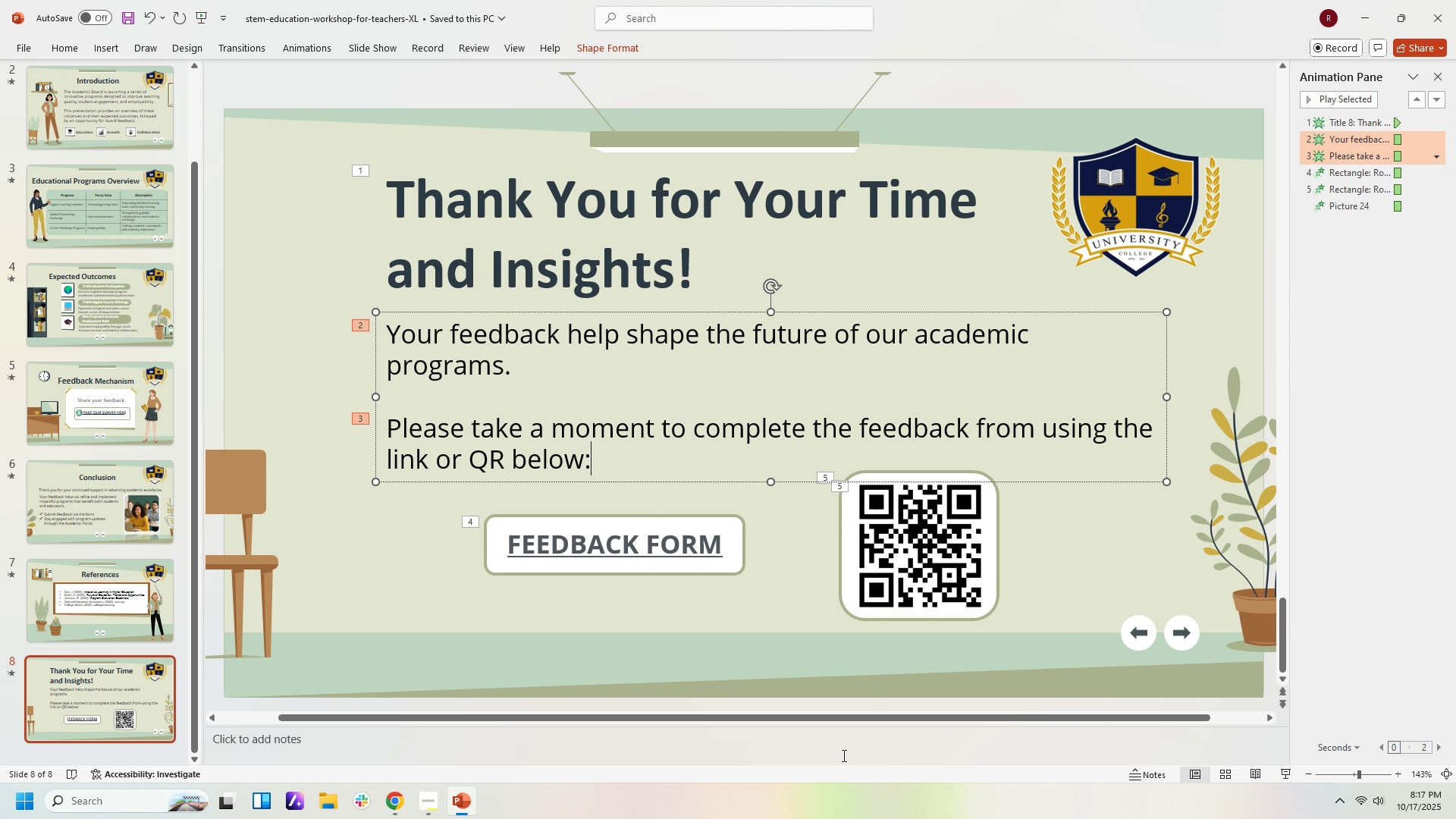 
left_click([840, 738])